 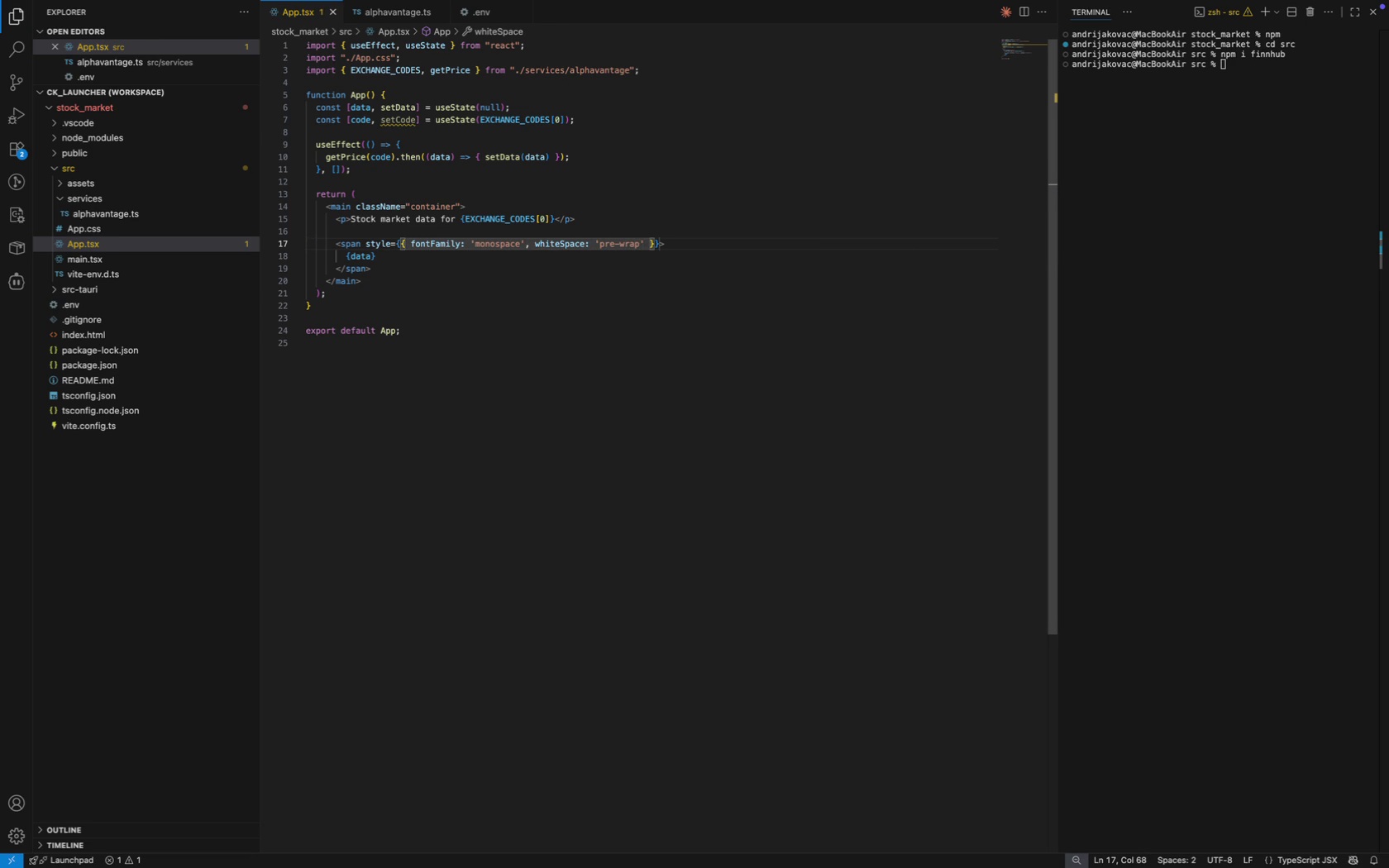 
key(Meta+Shift+ShiftLeft)
 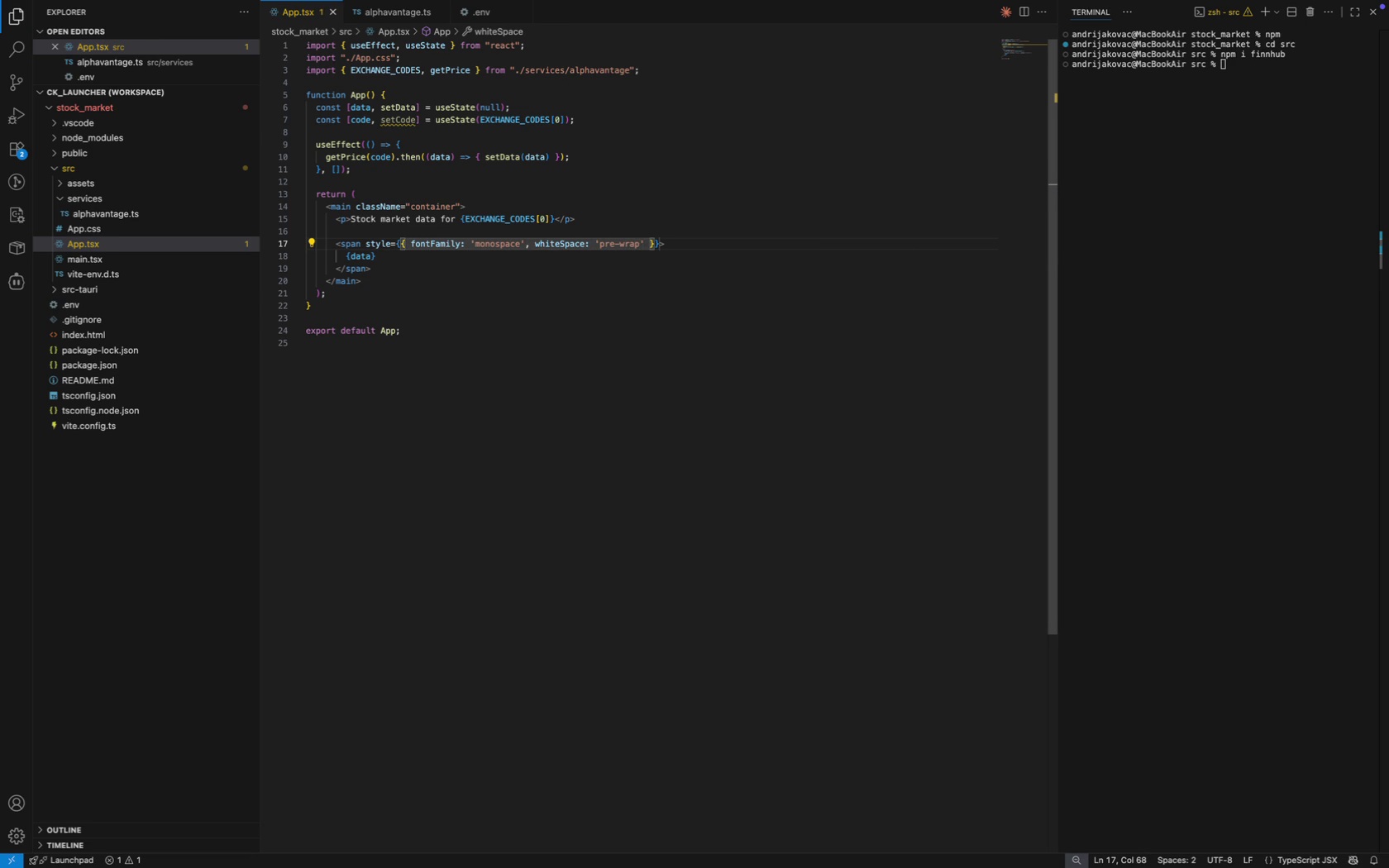 
key(Meta+Shift+F)
 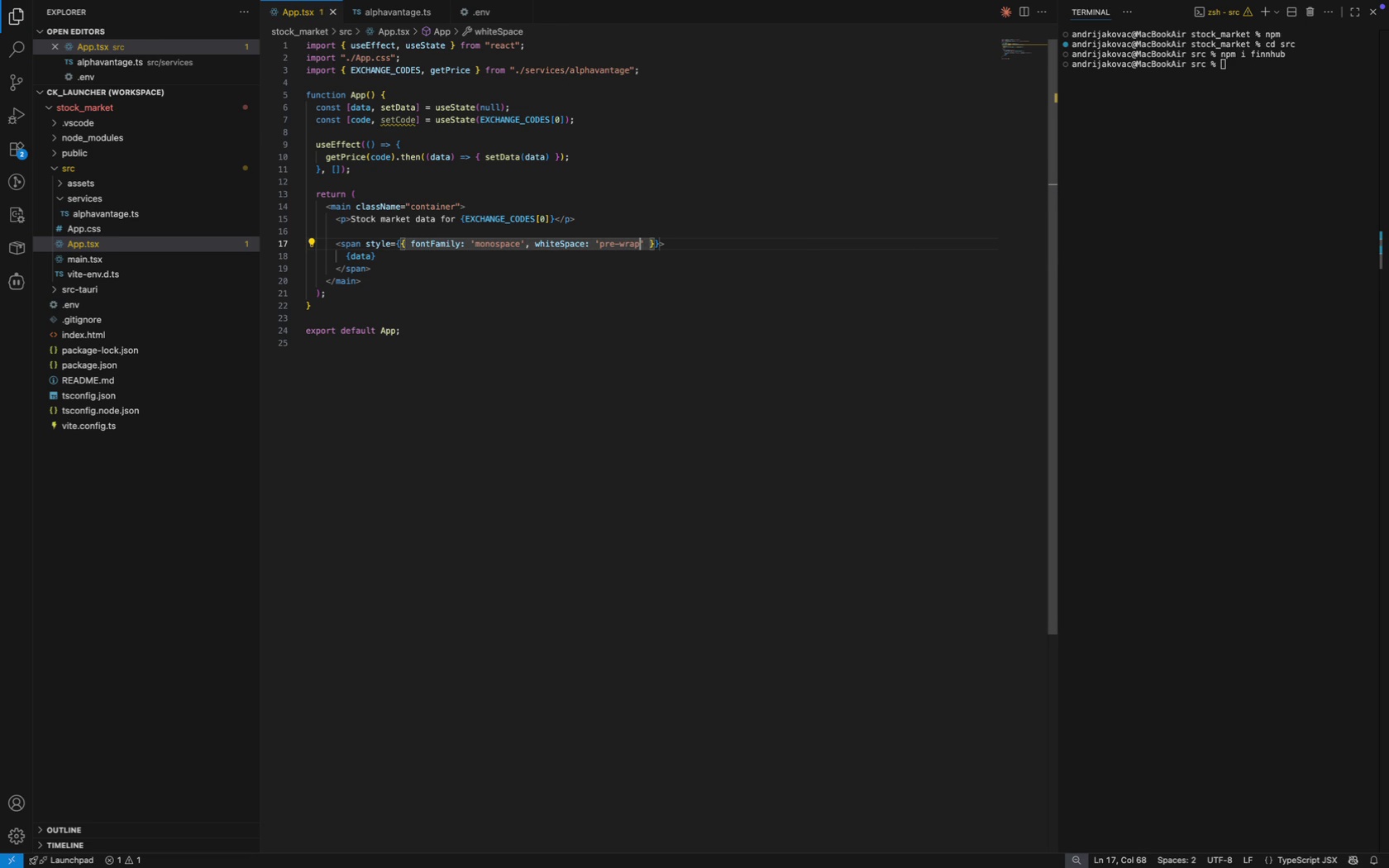 
key(Meta+S)
 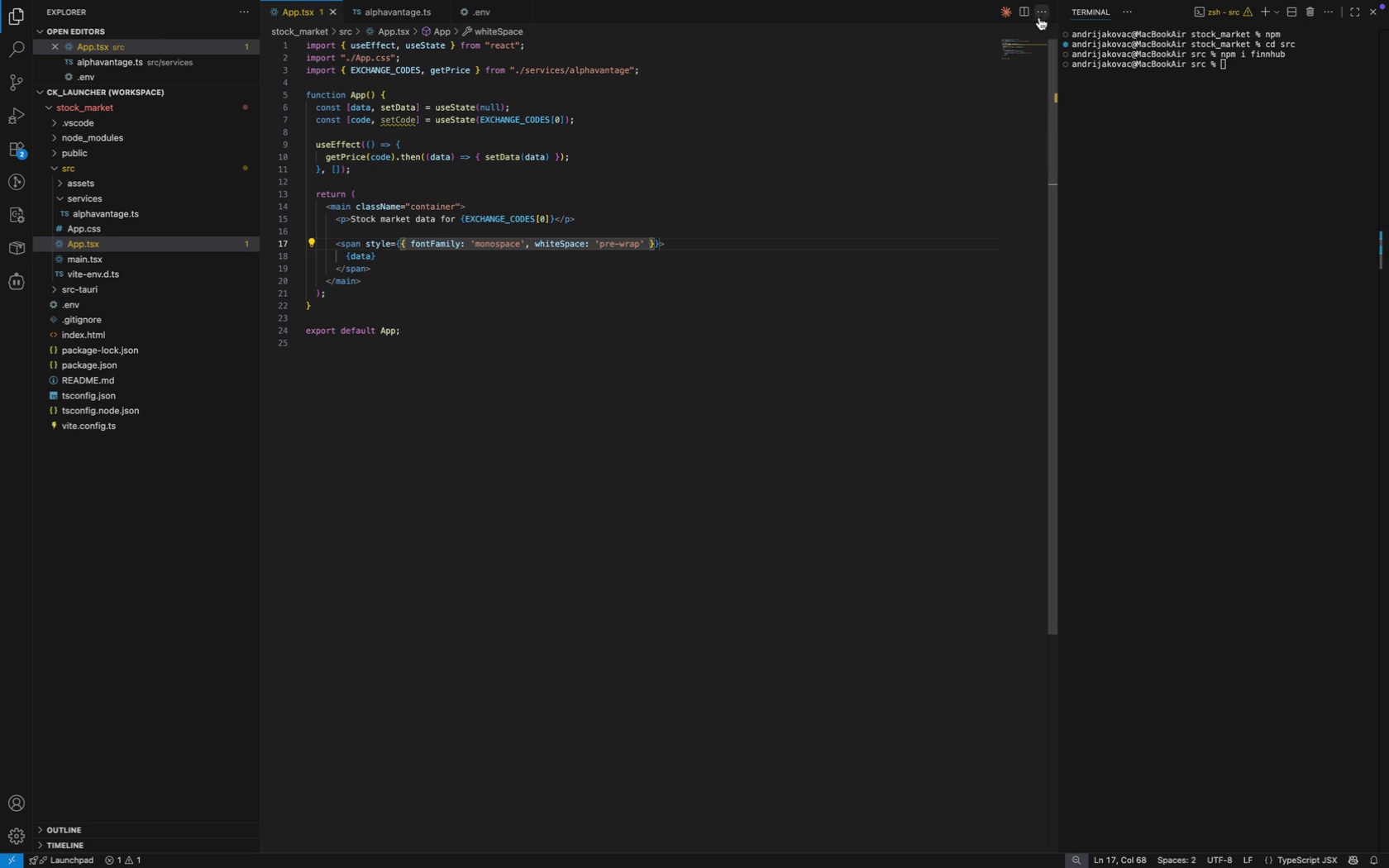 
left_click([1120, 8])
 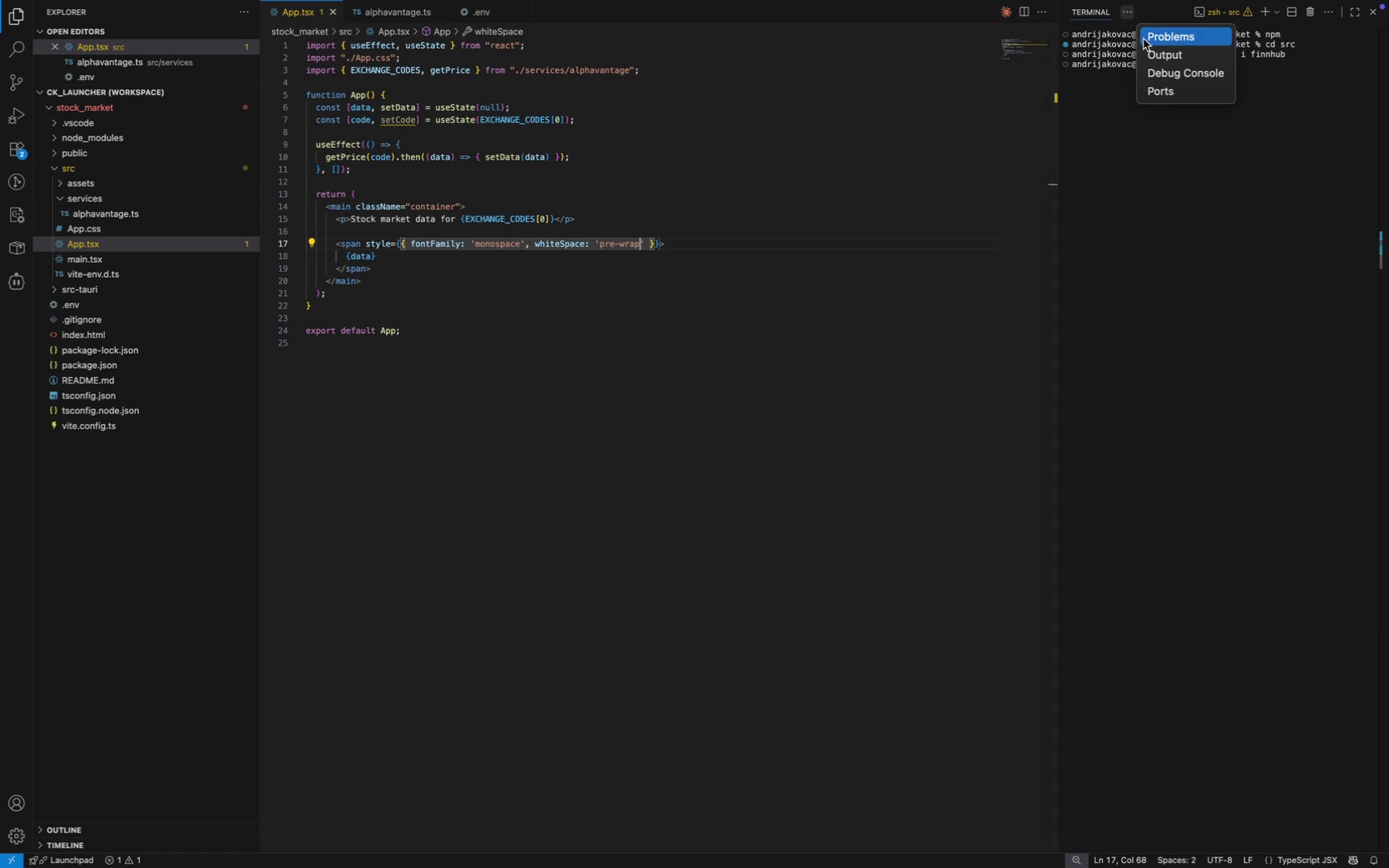 
left_click([1143, 39])
 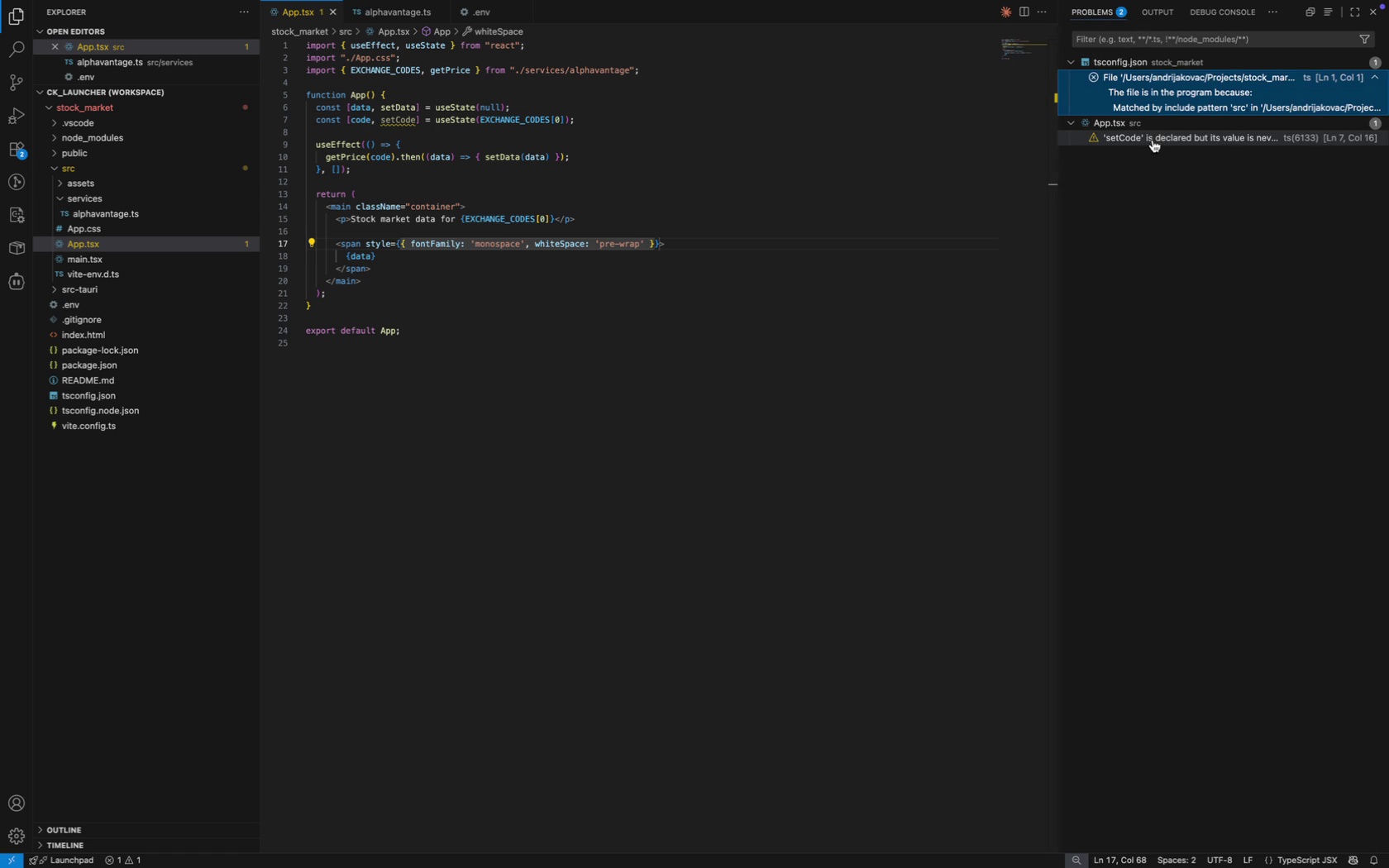 
left_click([1152, 142])
 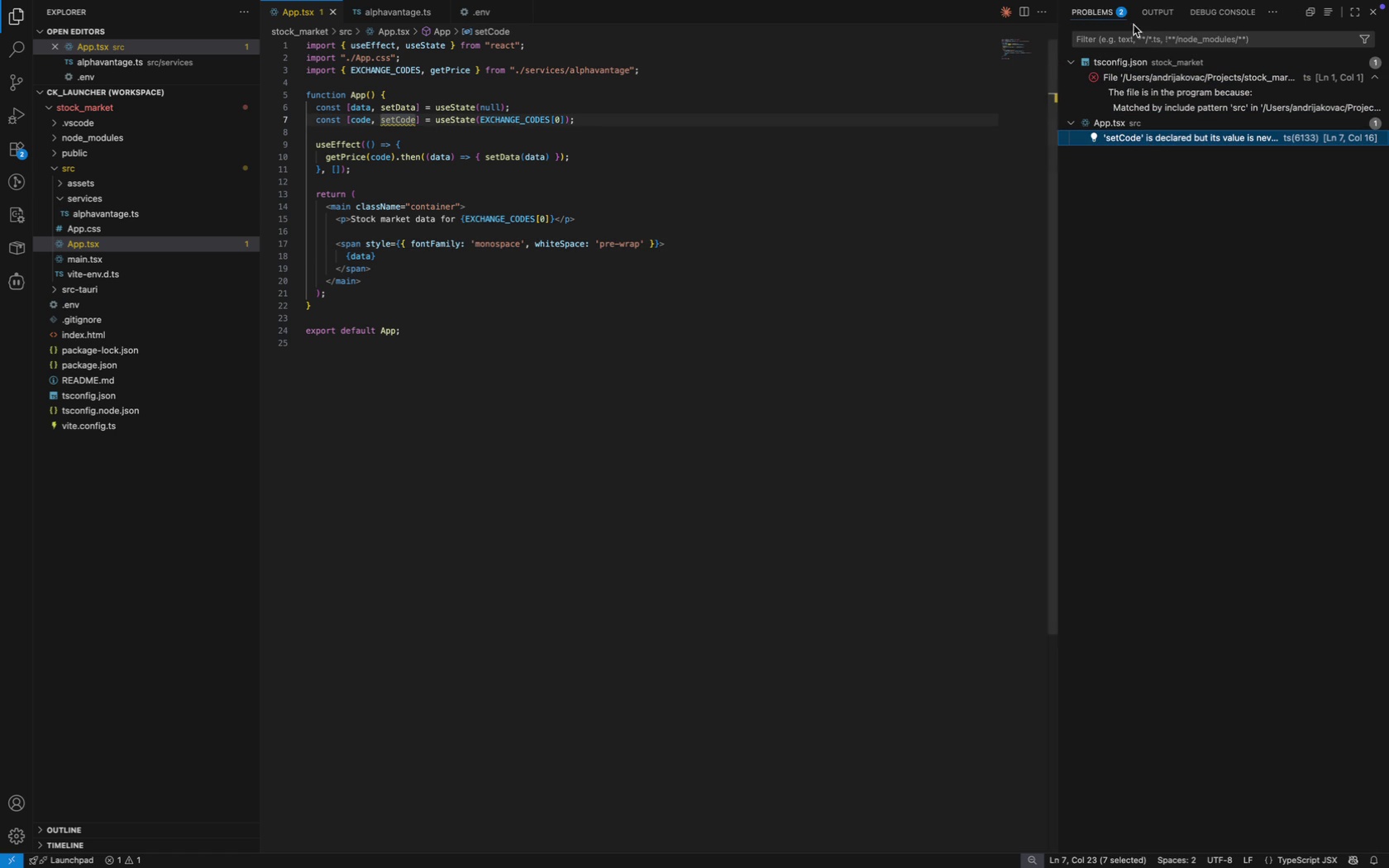 
left_click([1177, 103])
 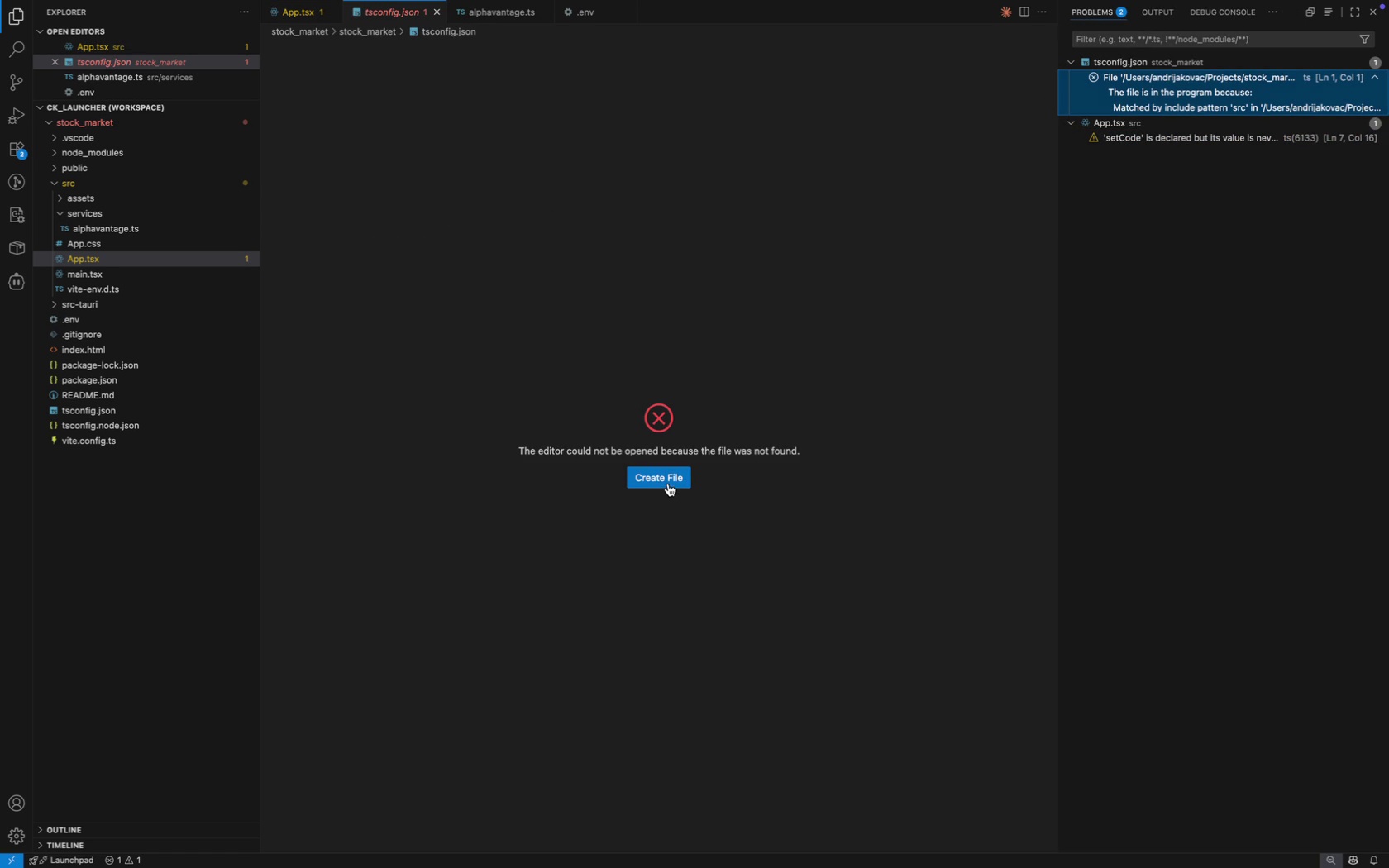 
left_click([668, 481])
 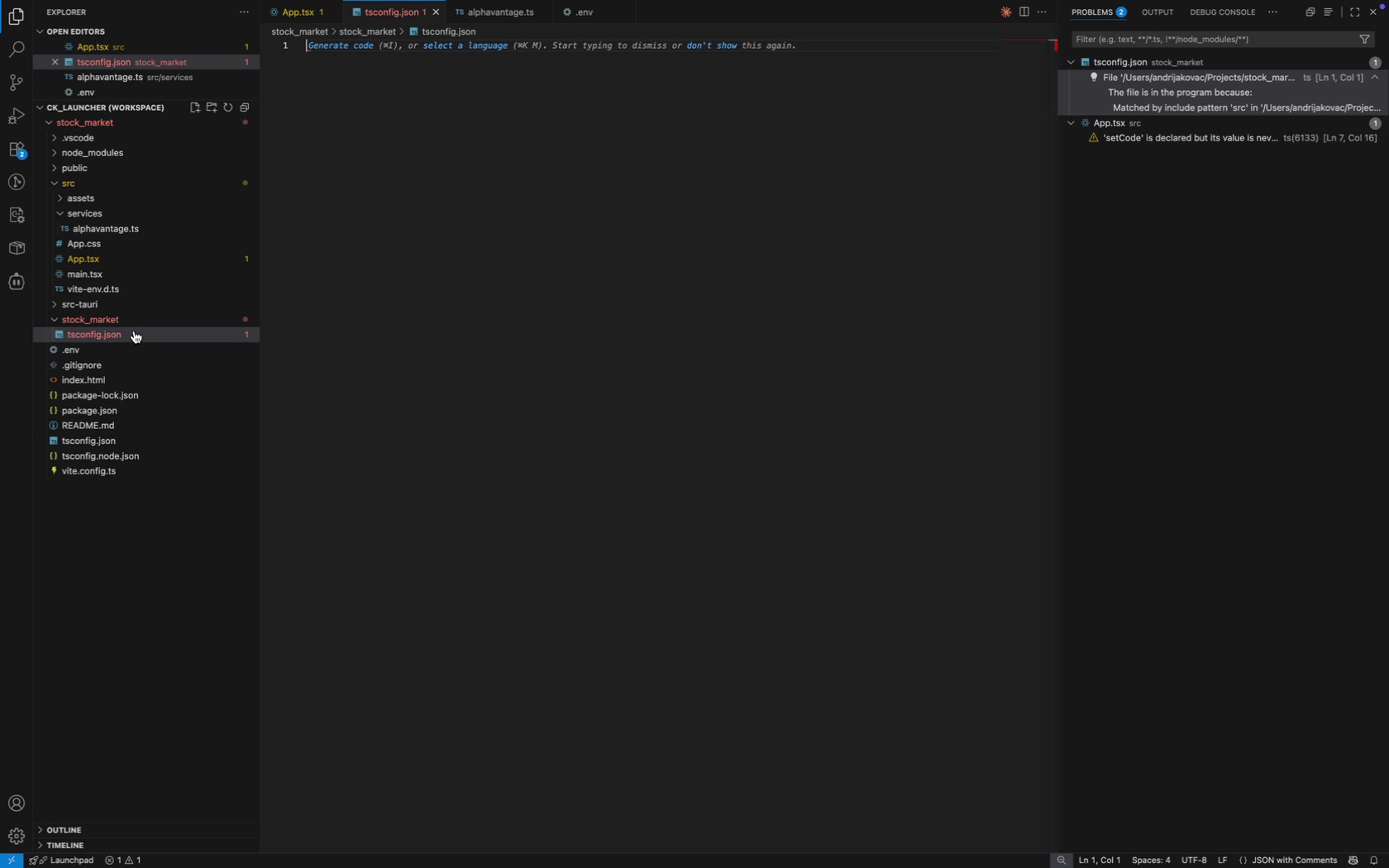 
left_click([122, 321])